 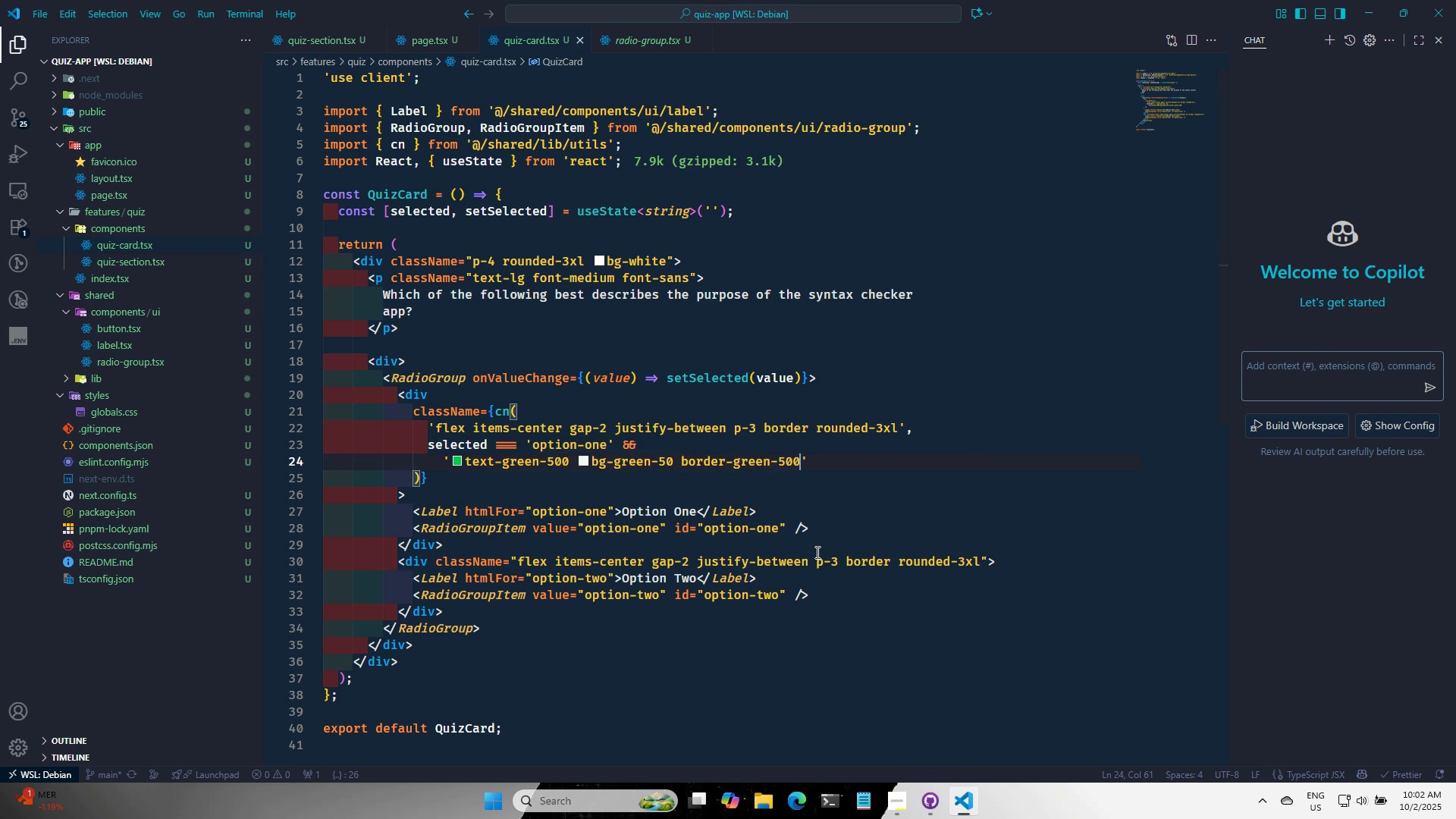 
key(Control+S)
 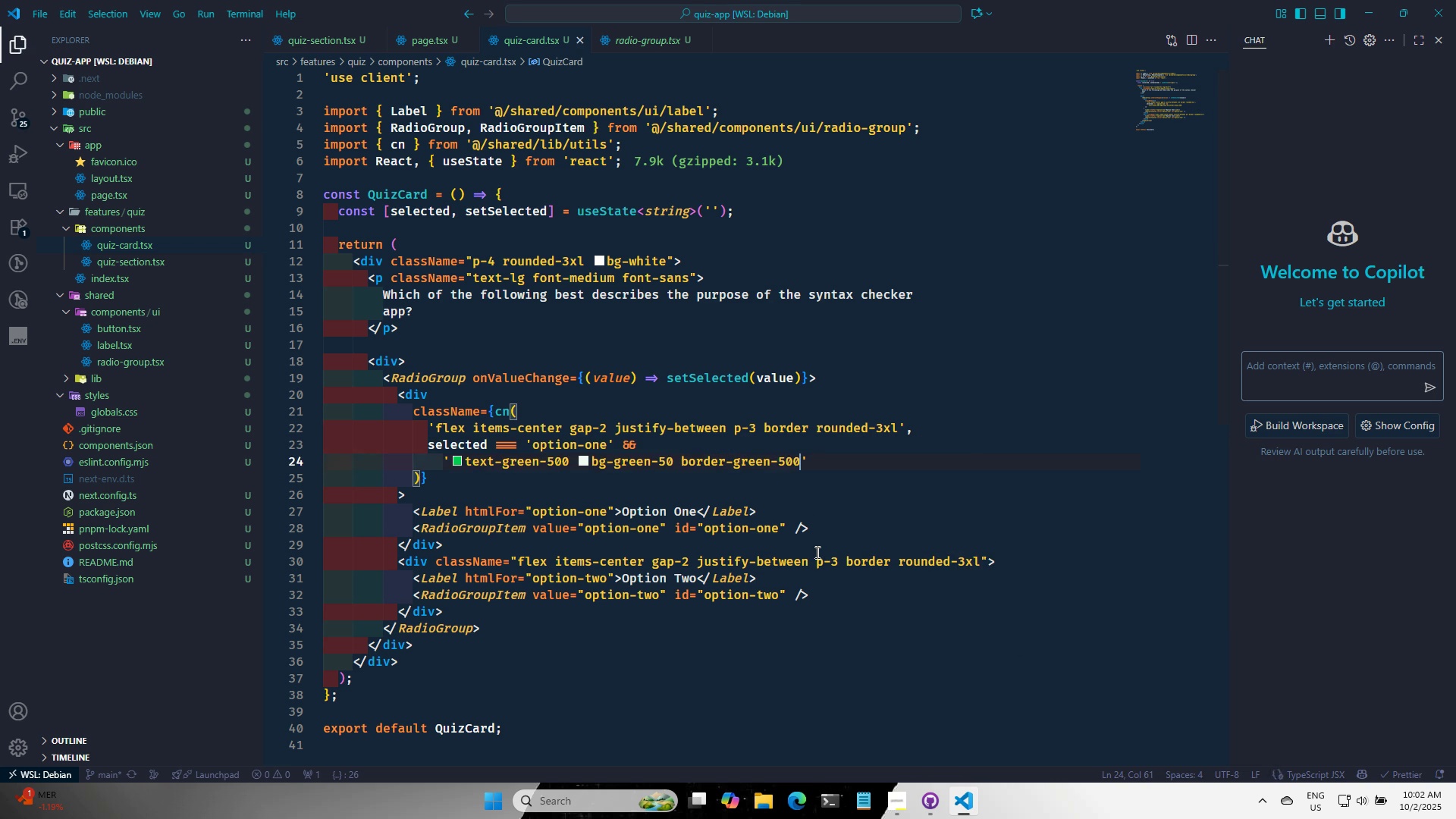 
key(Alt+AltLeft)
 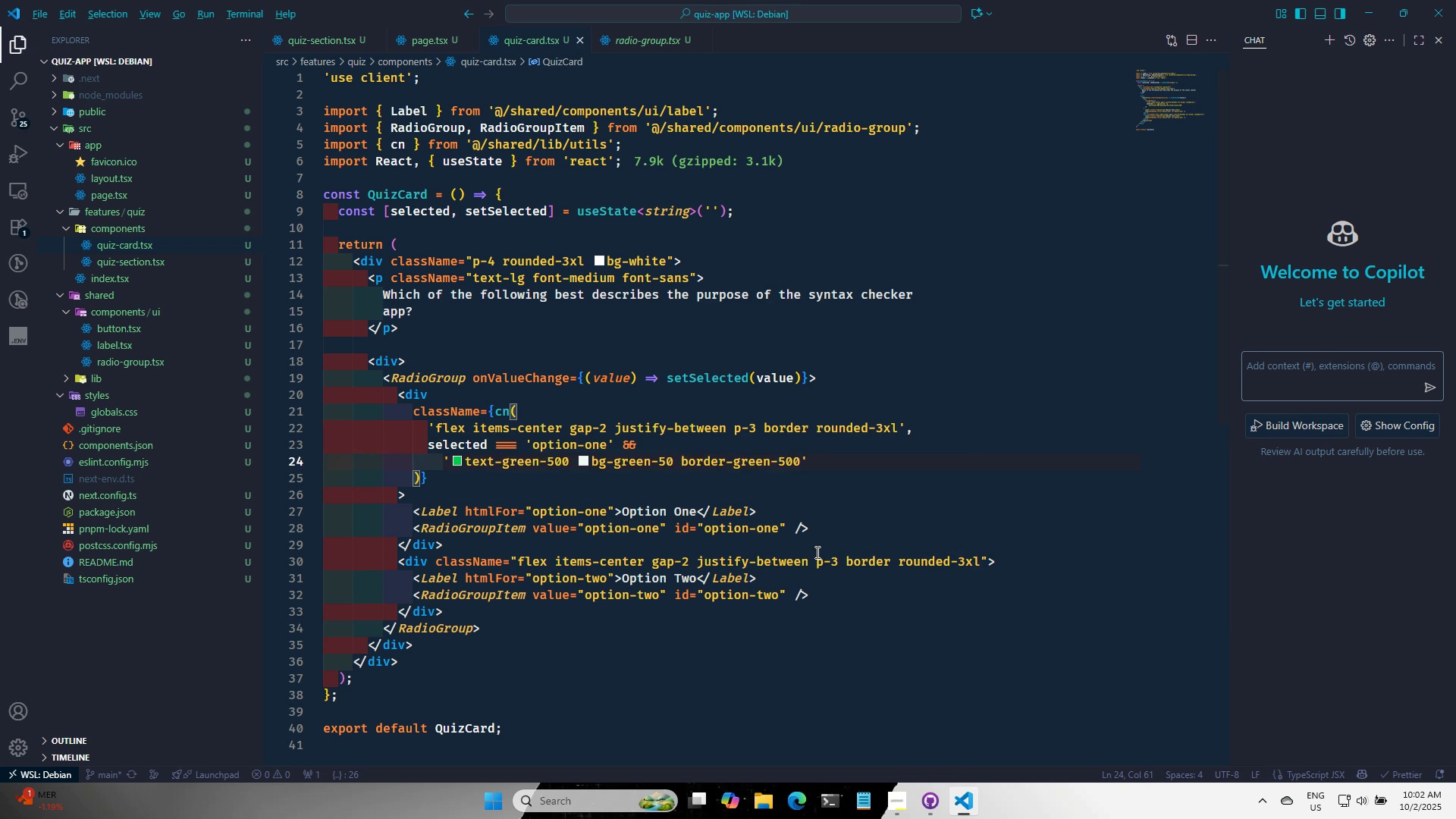 
key(Alt+Tab)
 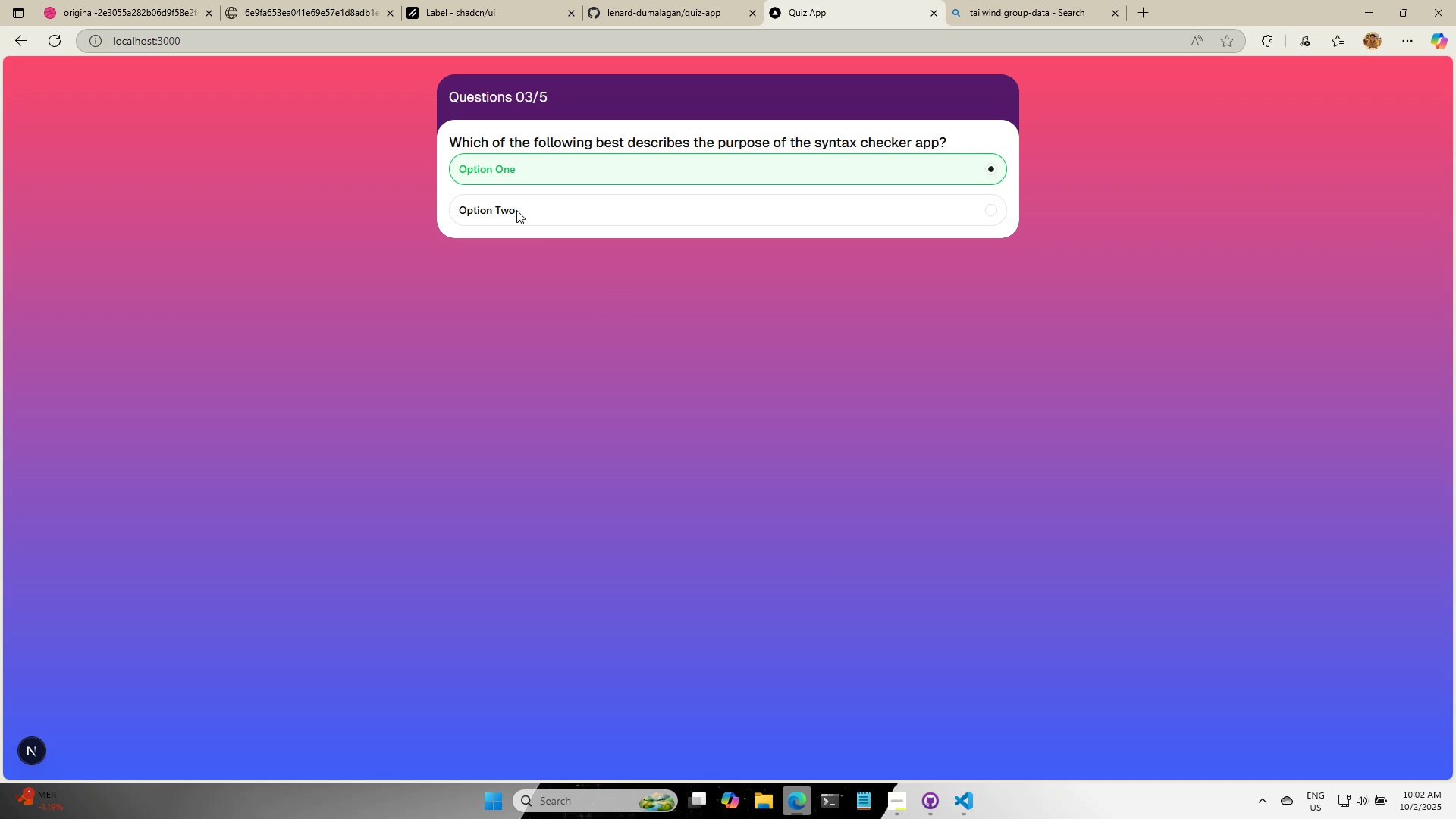 
left_click([516, 211])
 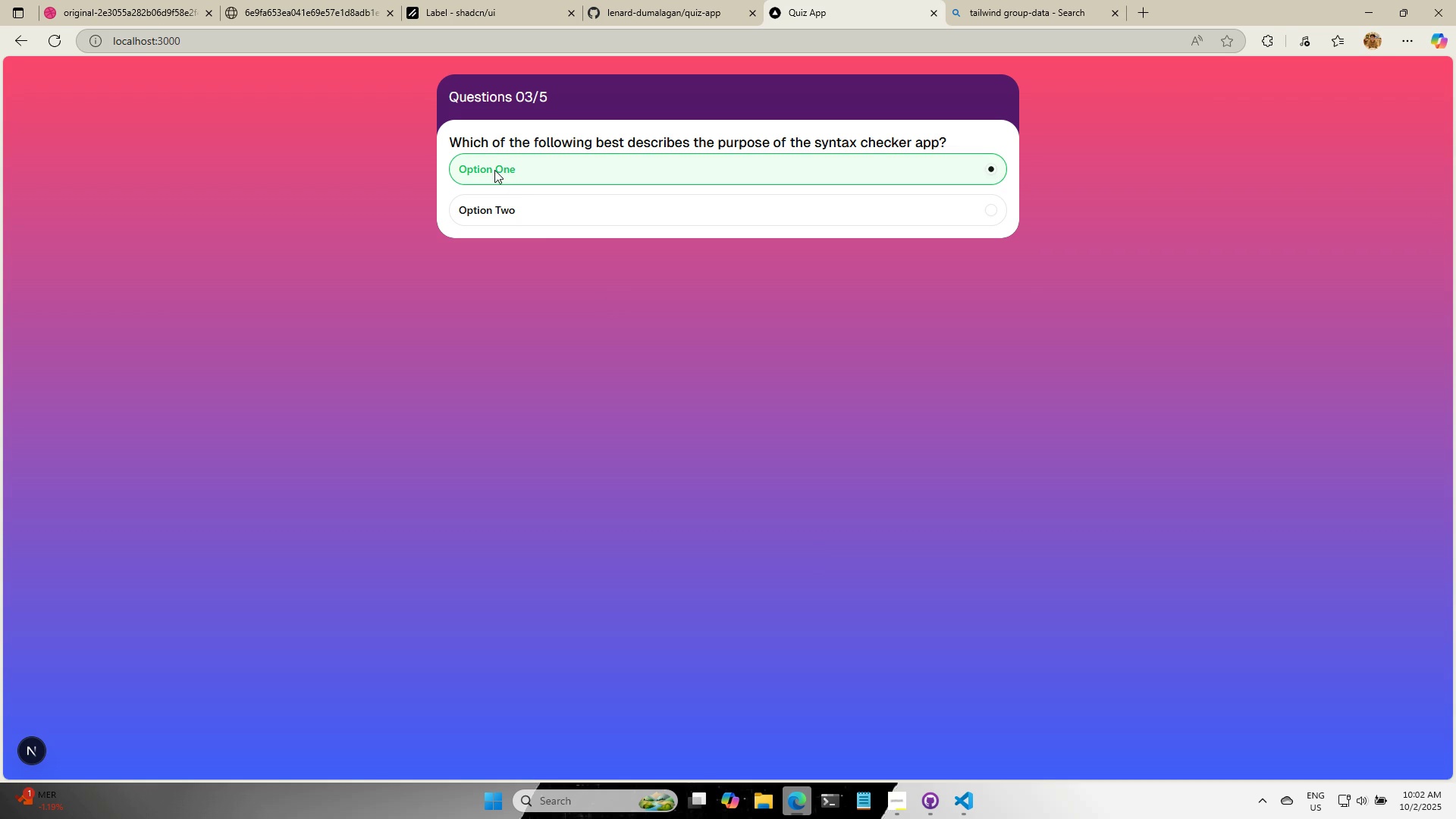 
left_click([494, 170])
 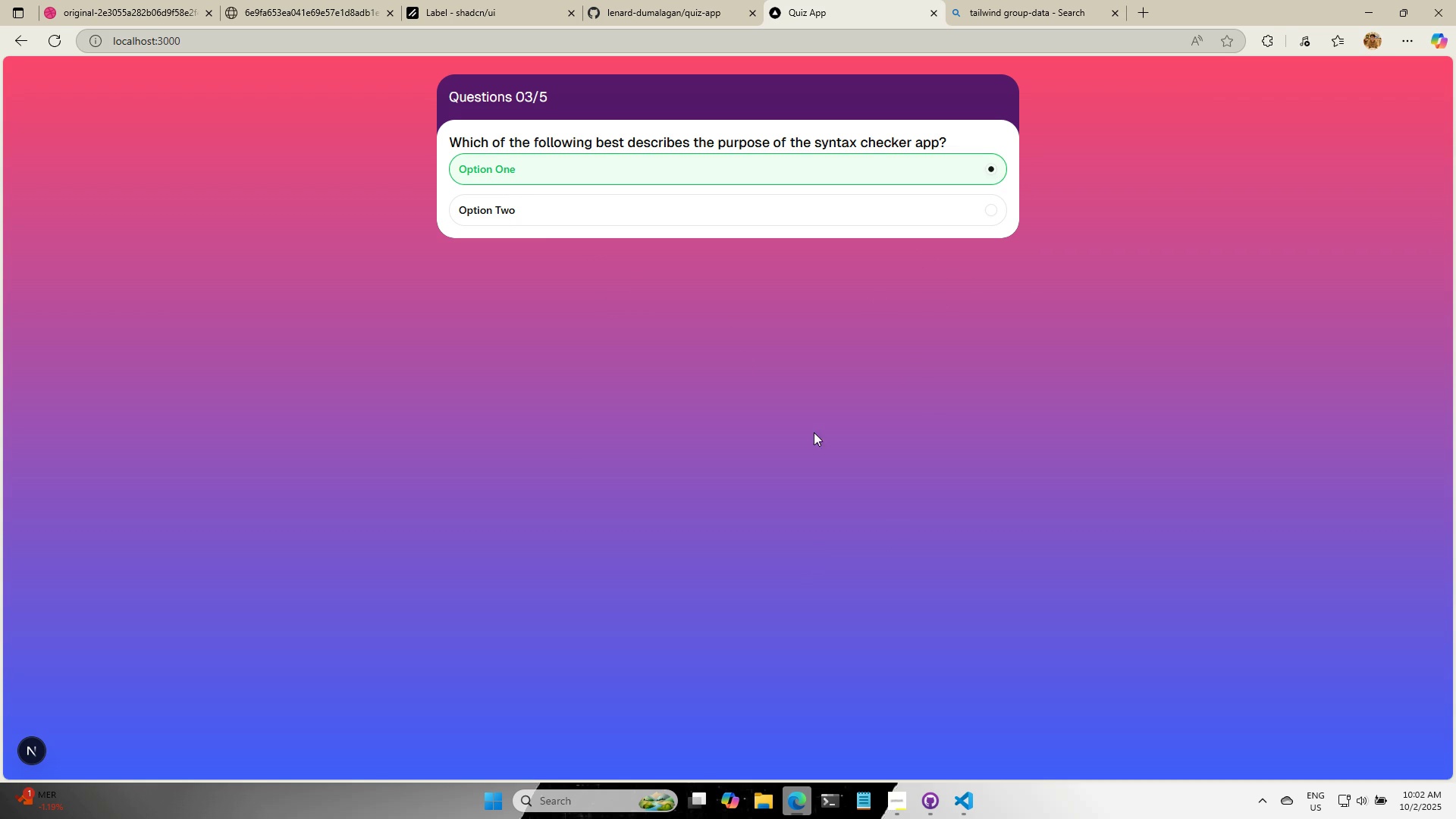 
wait(10.25)
 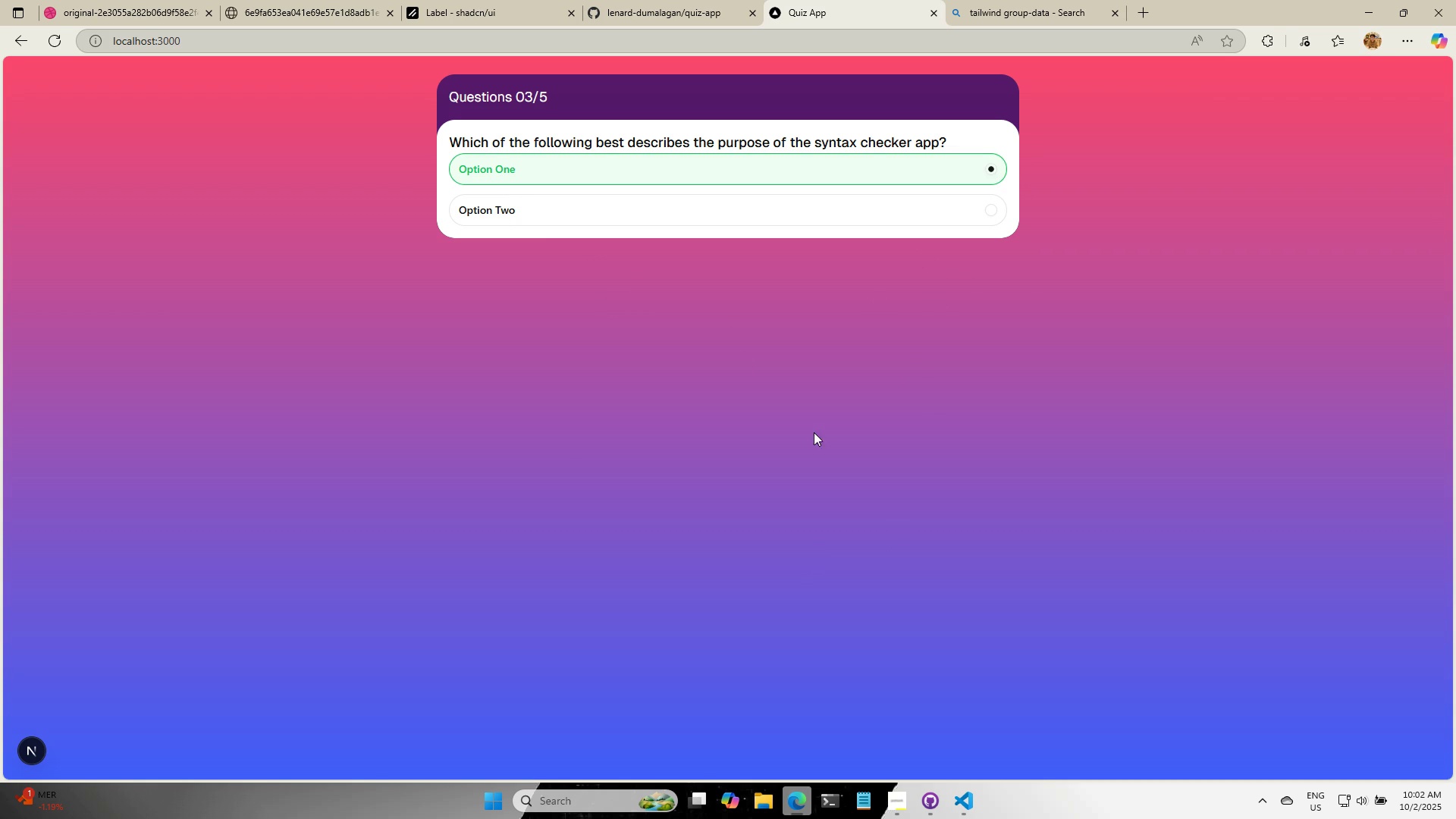 
double_click([93, 296])
 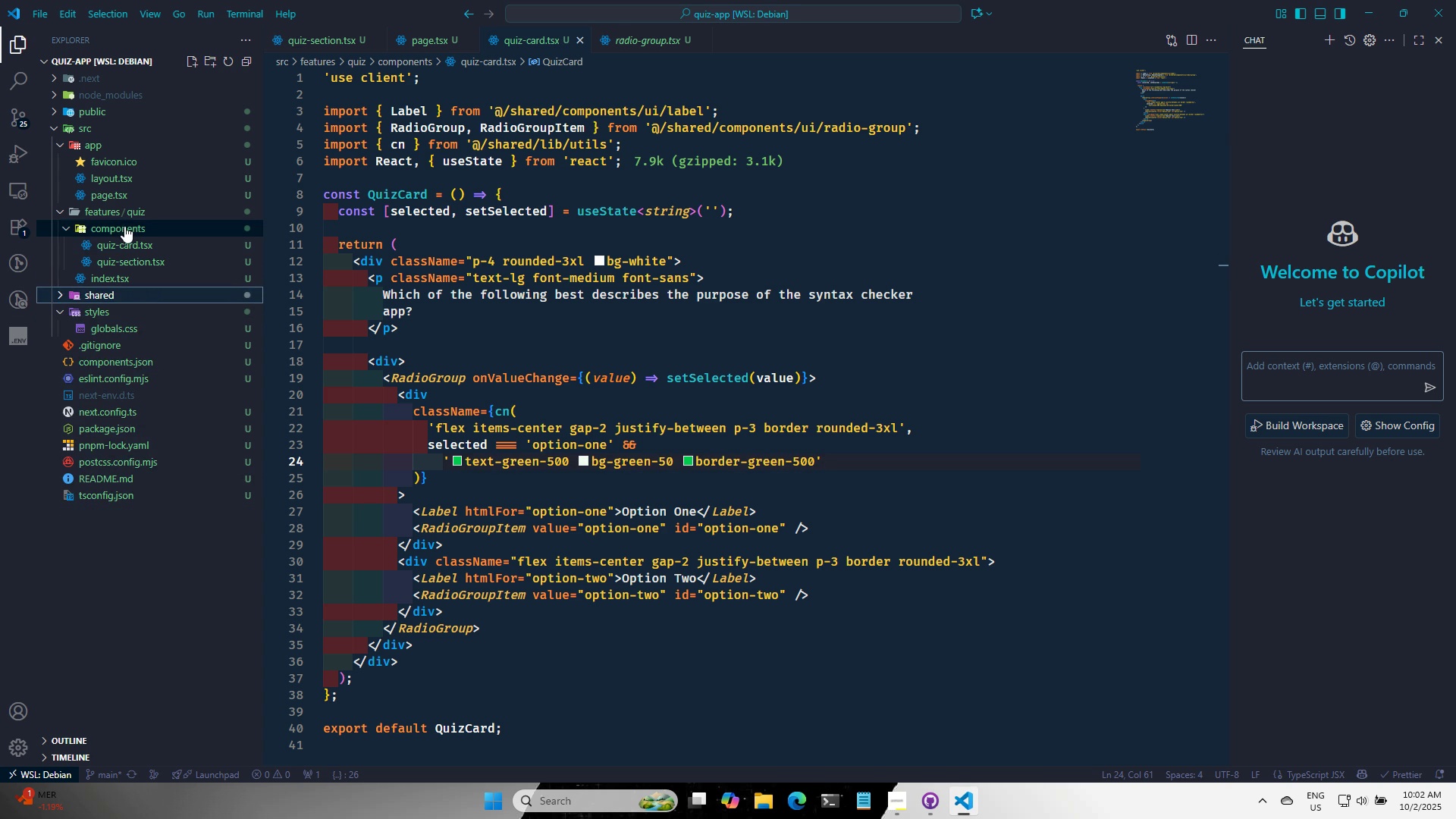 
left_click([124, 224])
 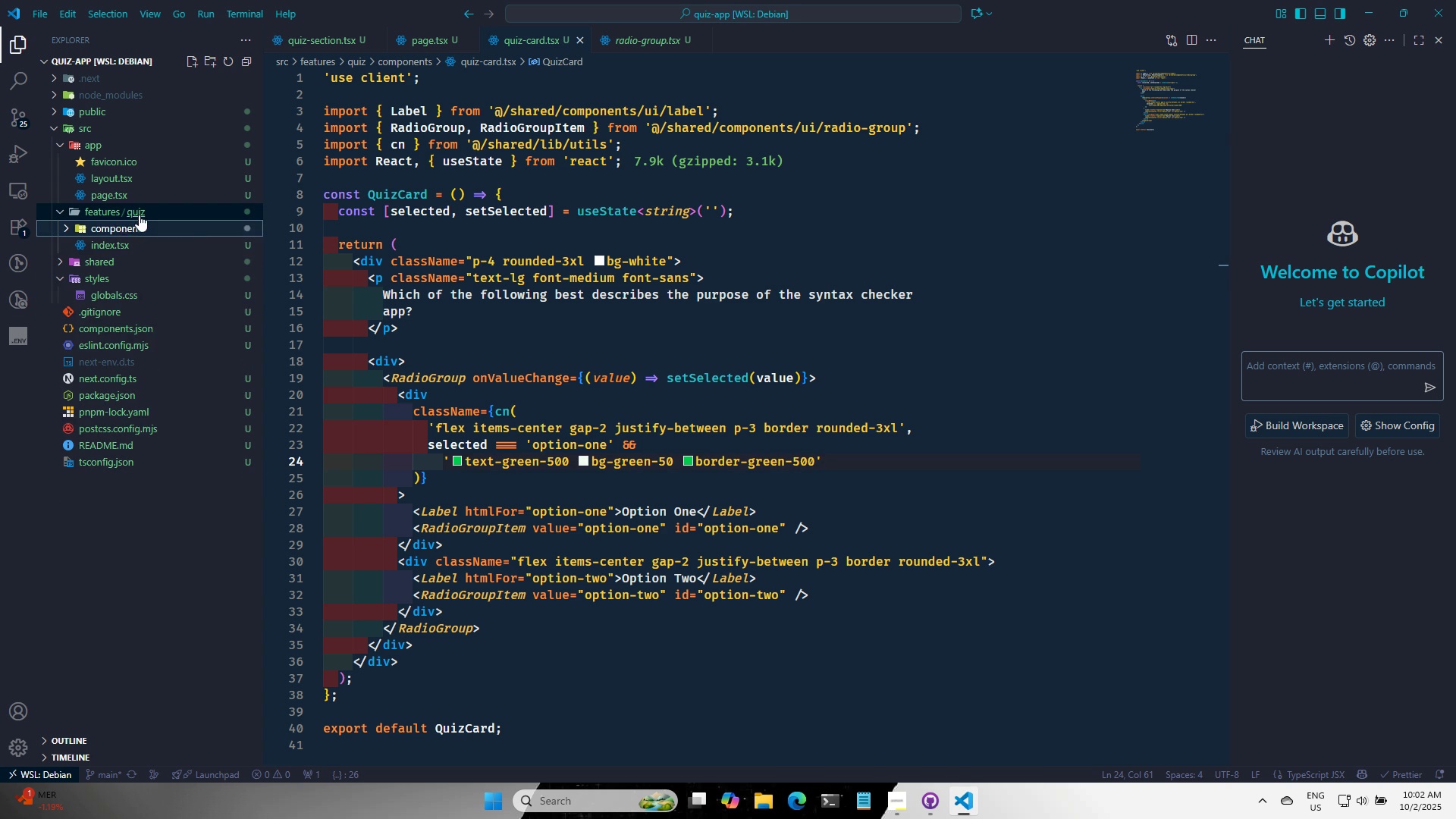 
right_click([139, 215])
 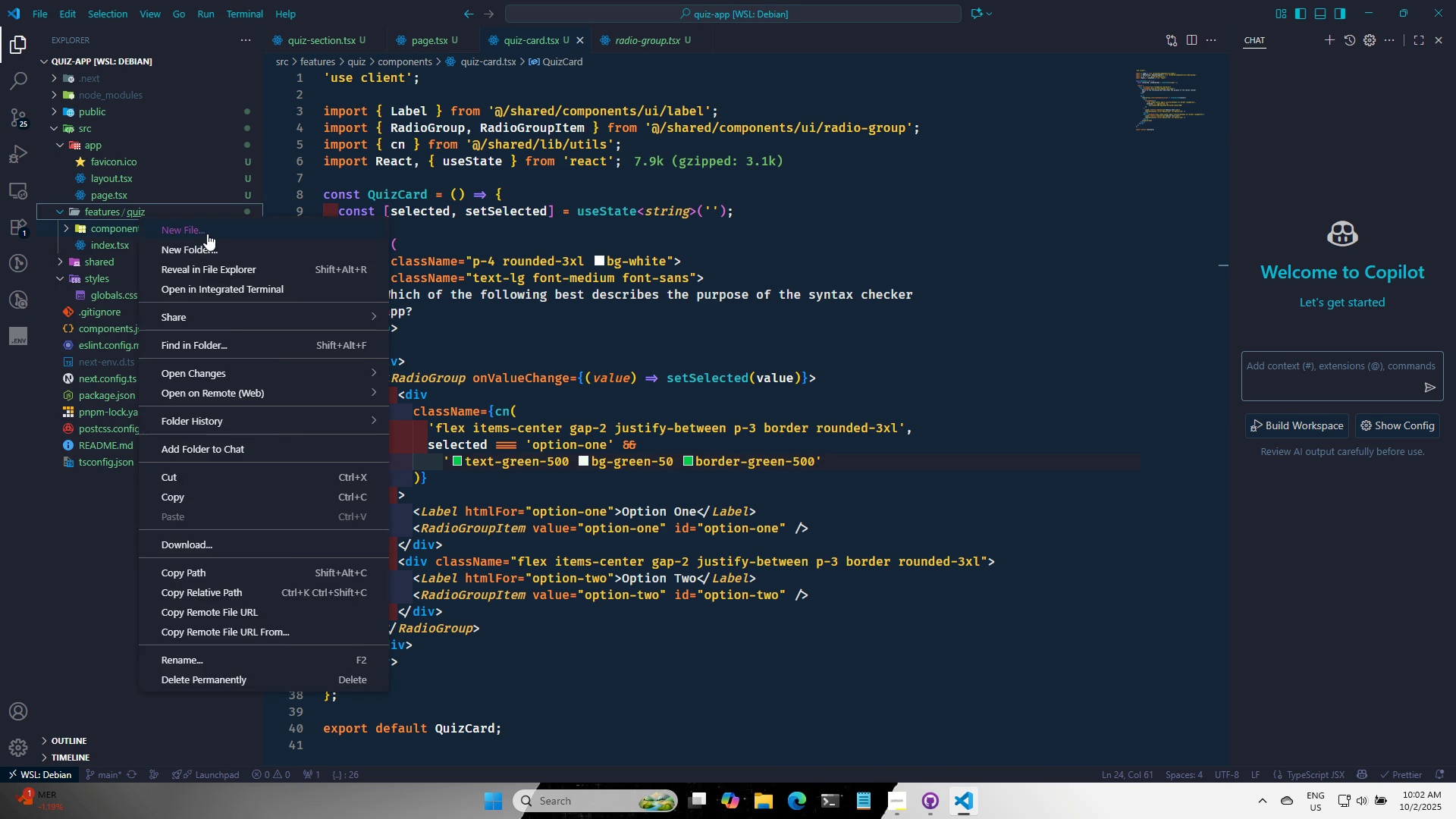 
type(constat)
key(Backspace)
type(nts.ts)
 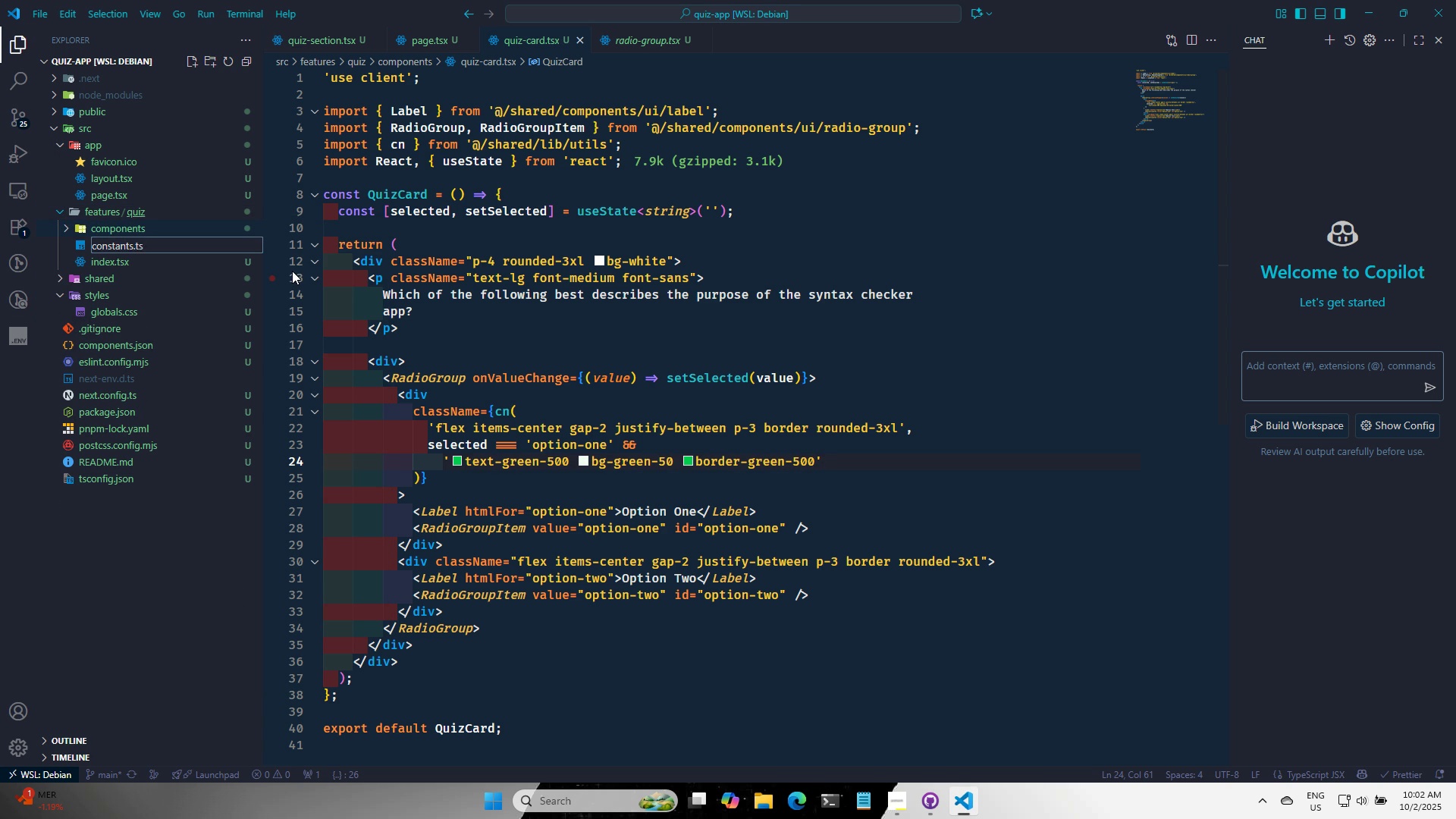 
key(Enter)
 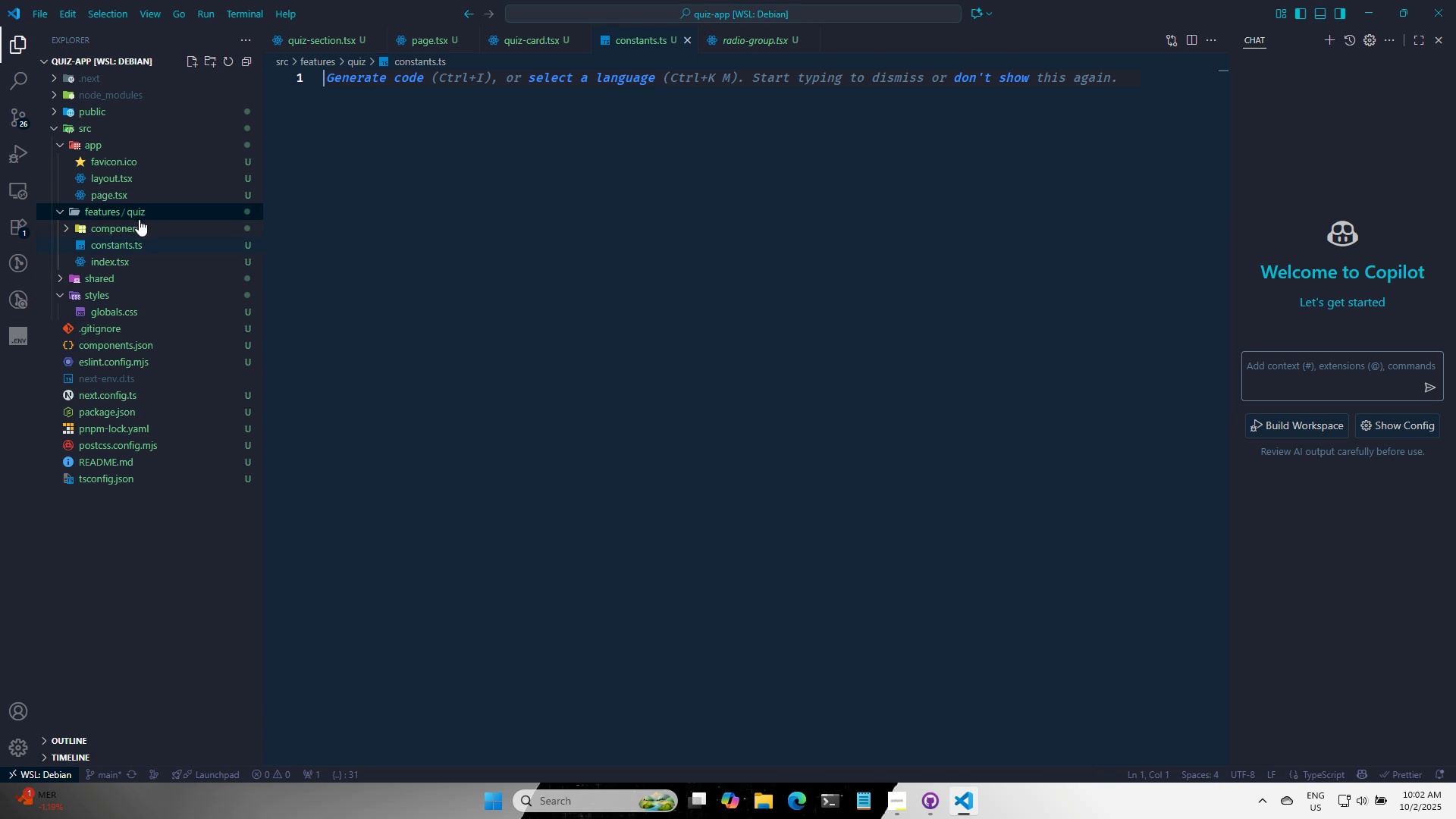 
right_click([136, 212])
 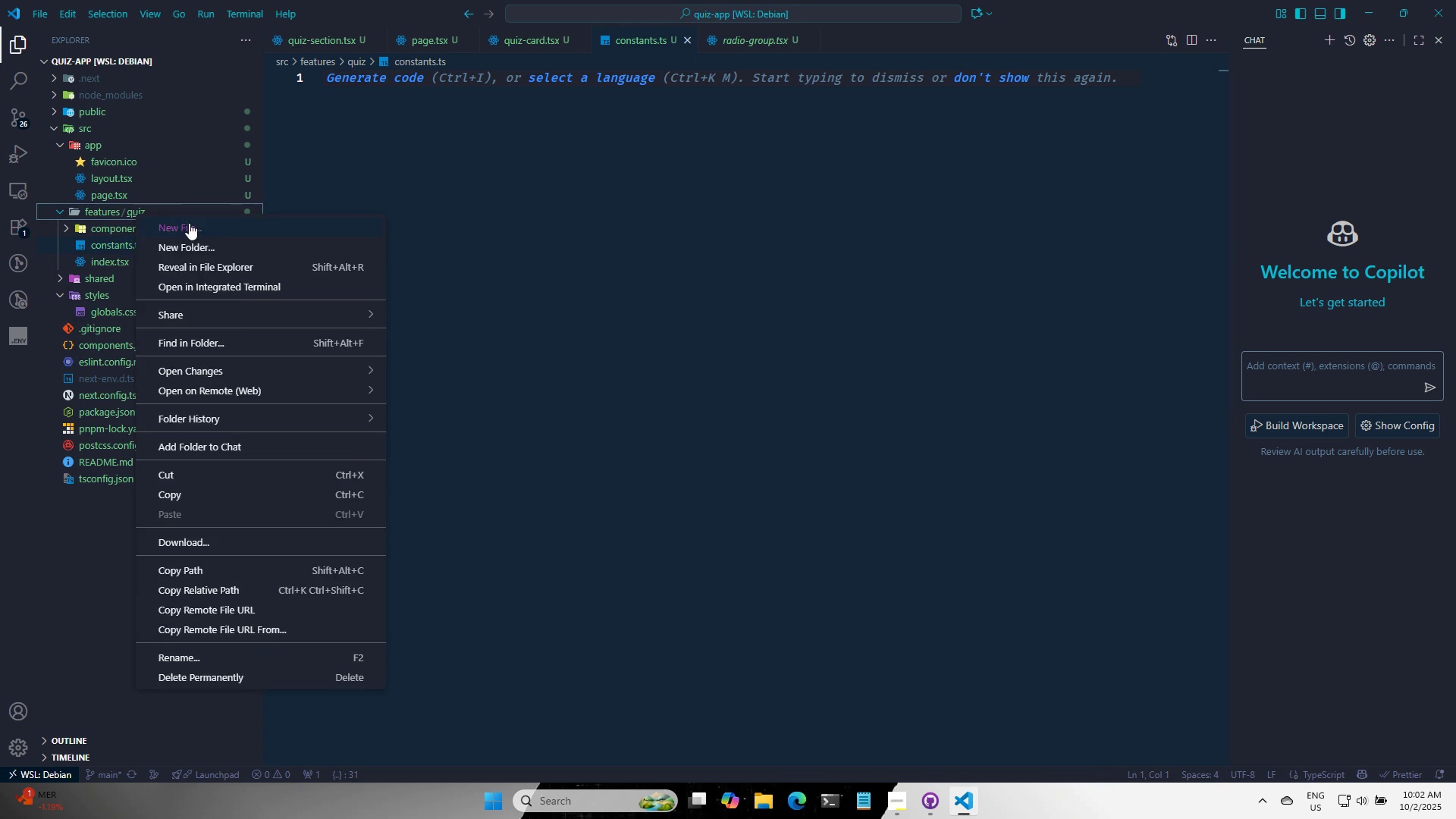 
left_click([189, 223])
 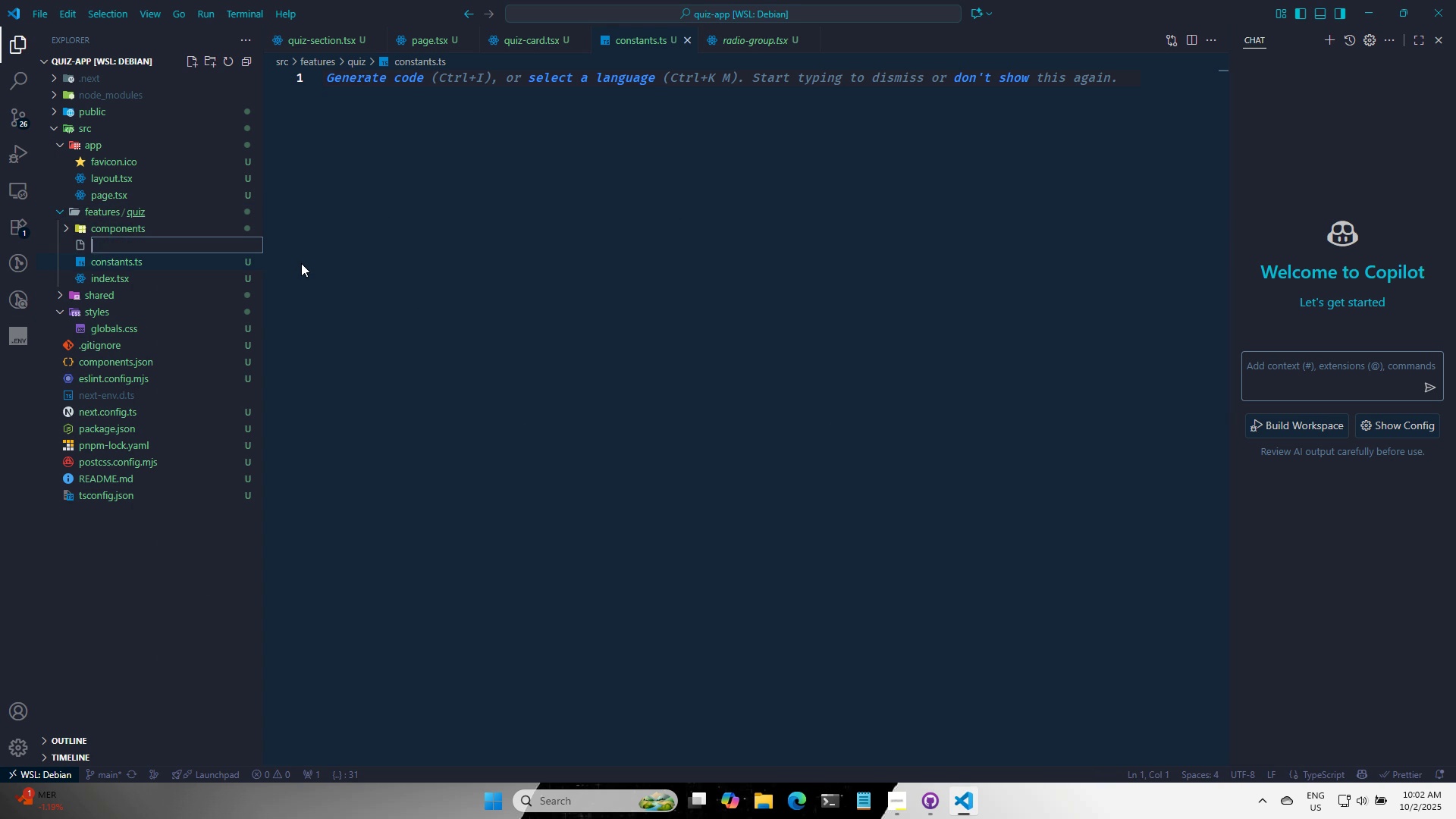 
type(types.ts)
 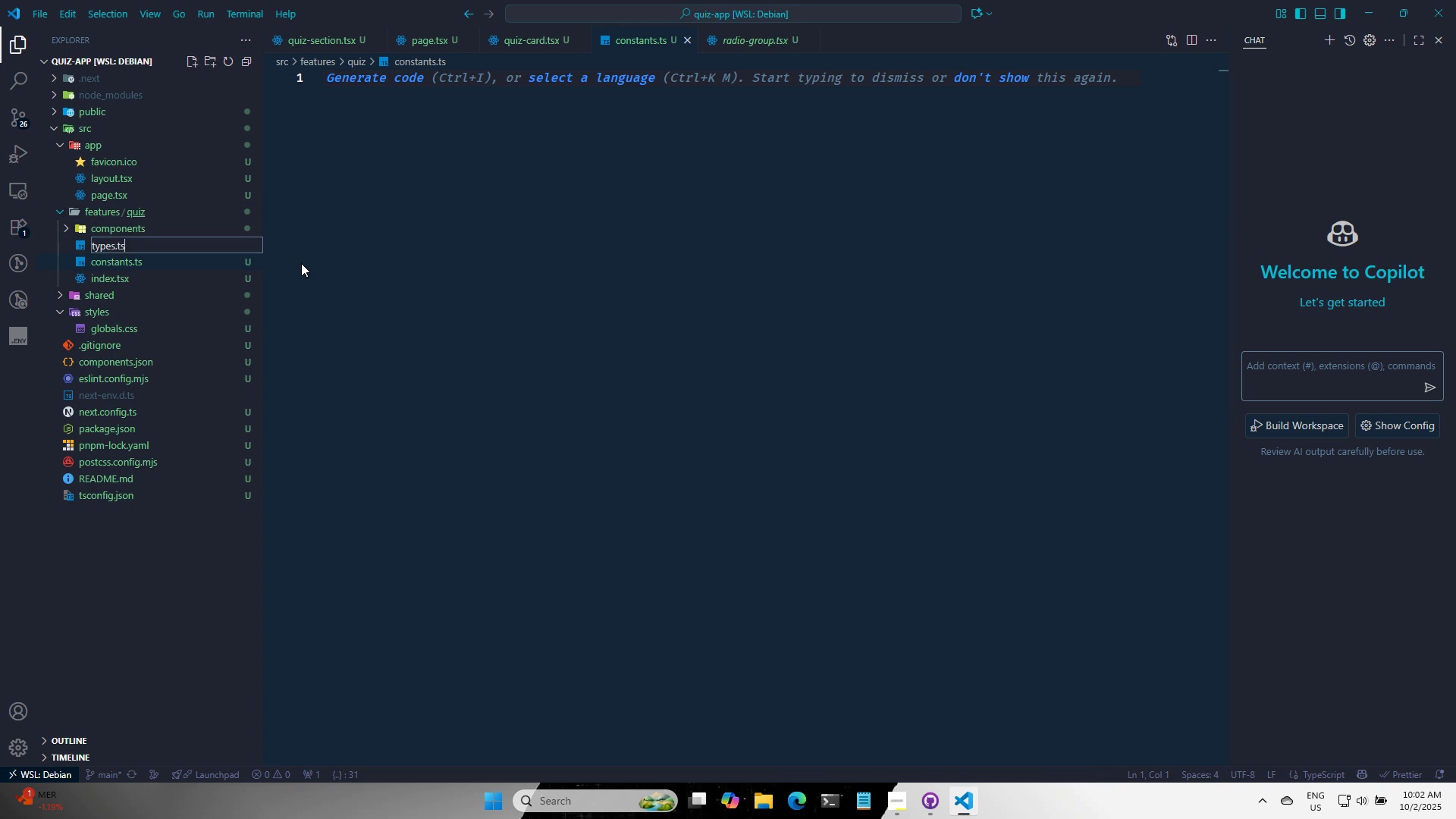 
key(Enter)
 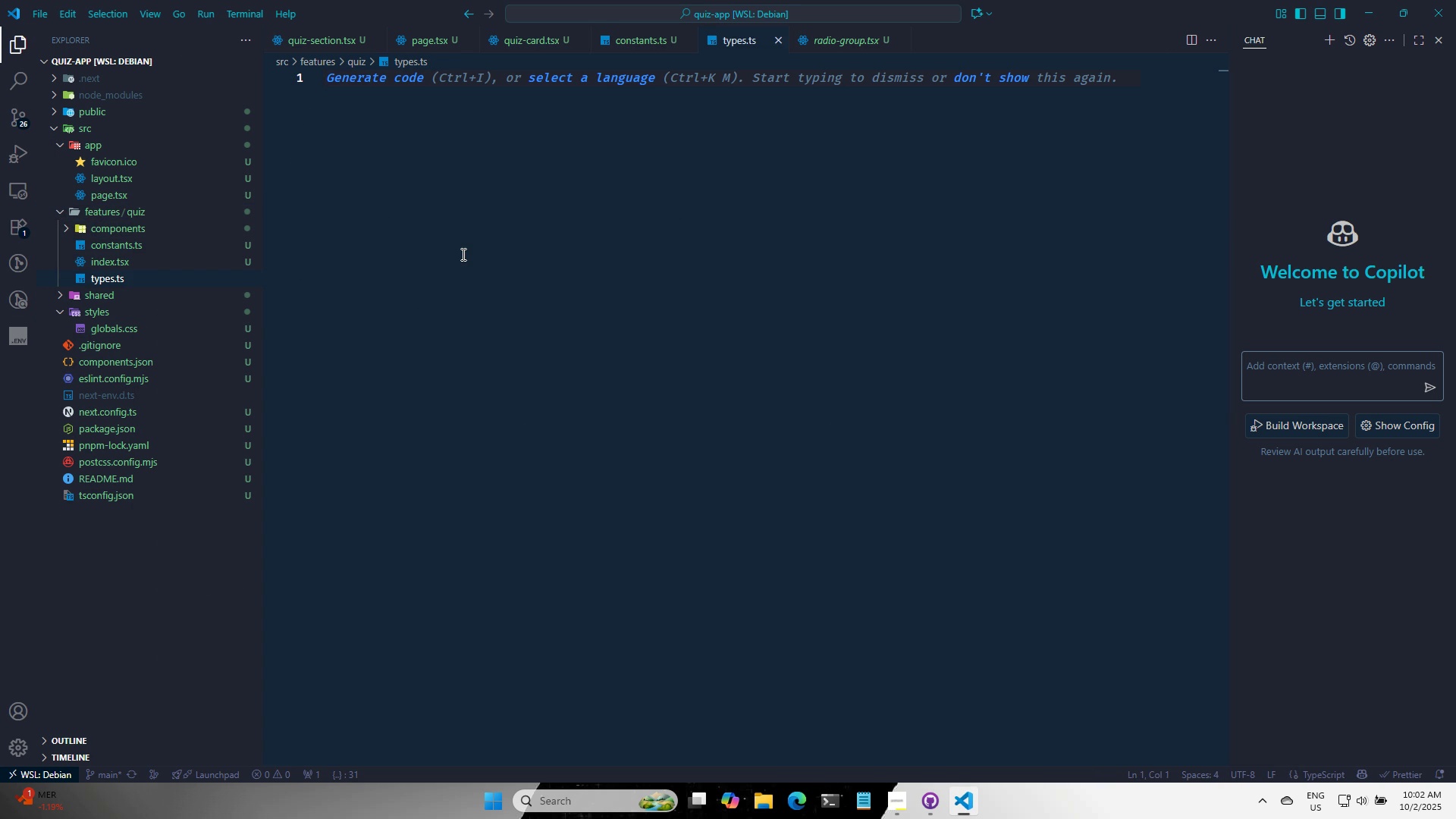 
type(export type a)
key(Backspace)
type(f)
key(Backspace)
type(Quiz = {)